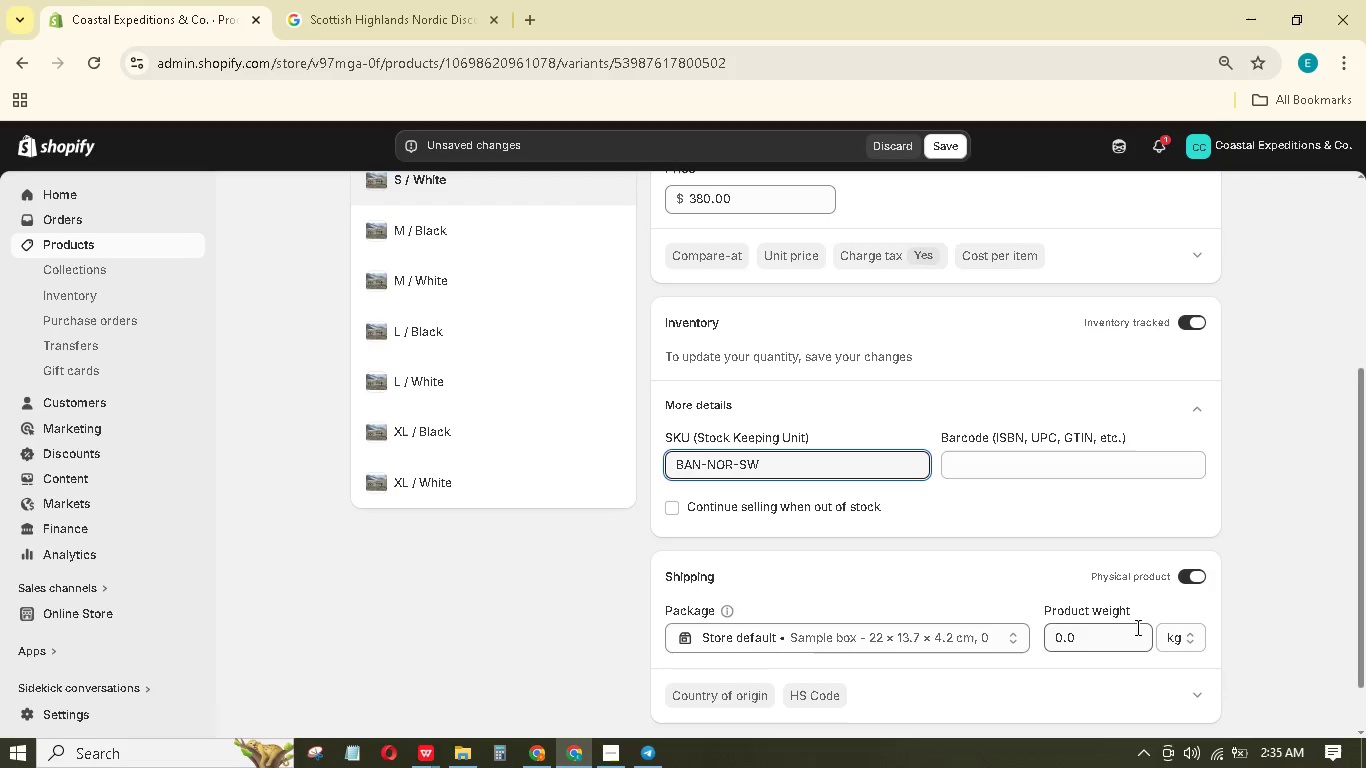 
left_click_drag(start_coordinate=[1124, 629], to_coordinate=[1020, 622])
 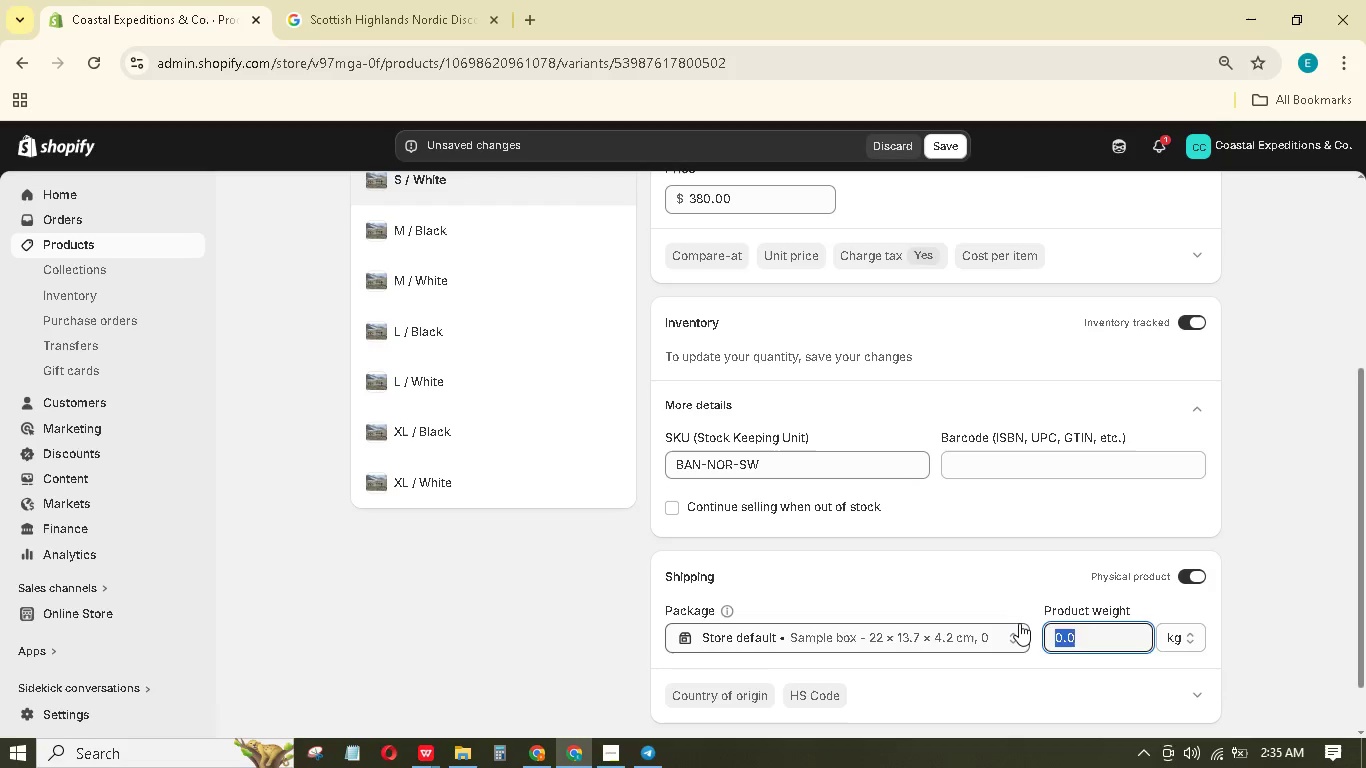 
key(Numpad6)
 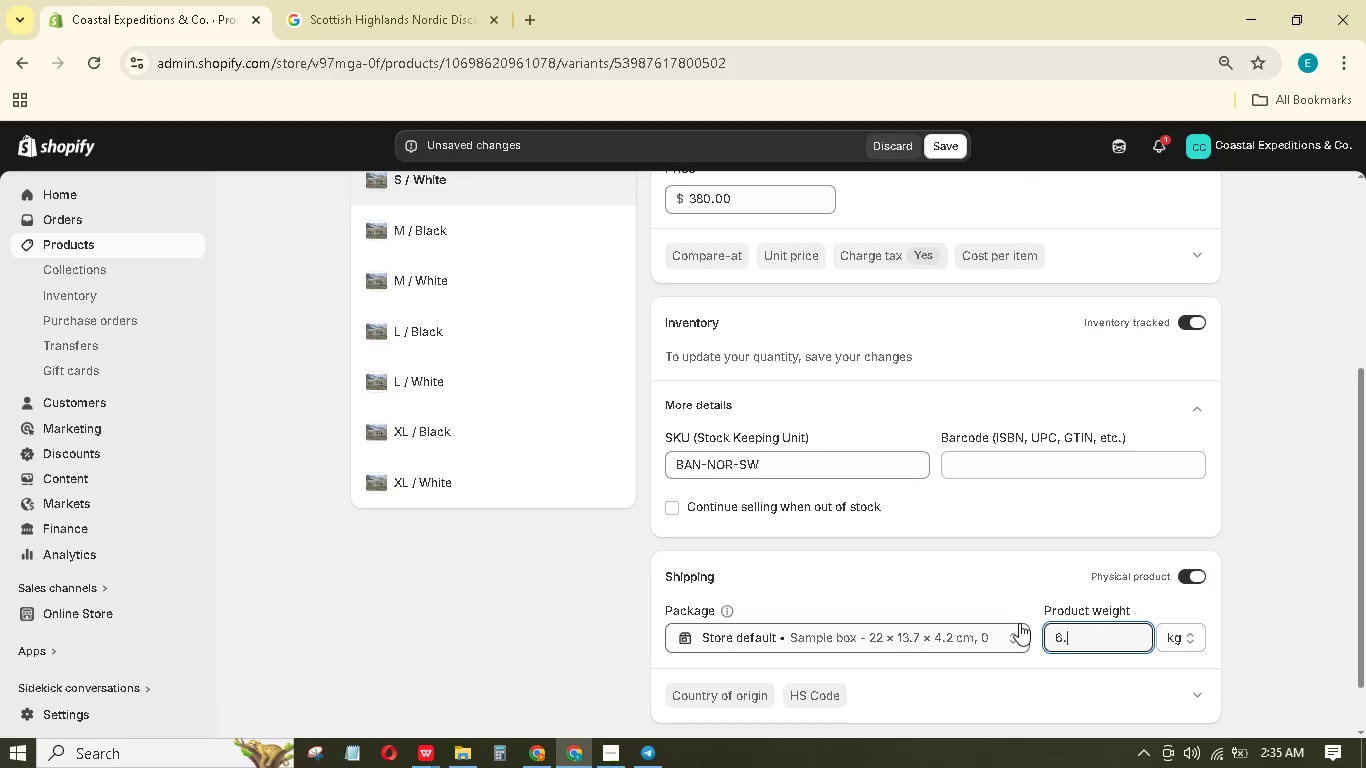 
key(NumpadDecimal)
 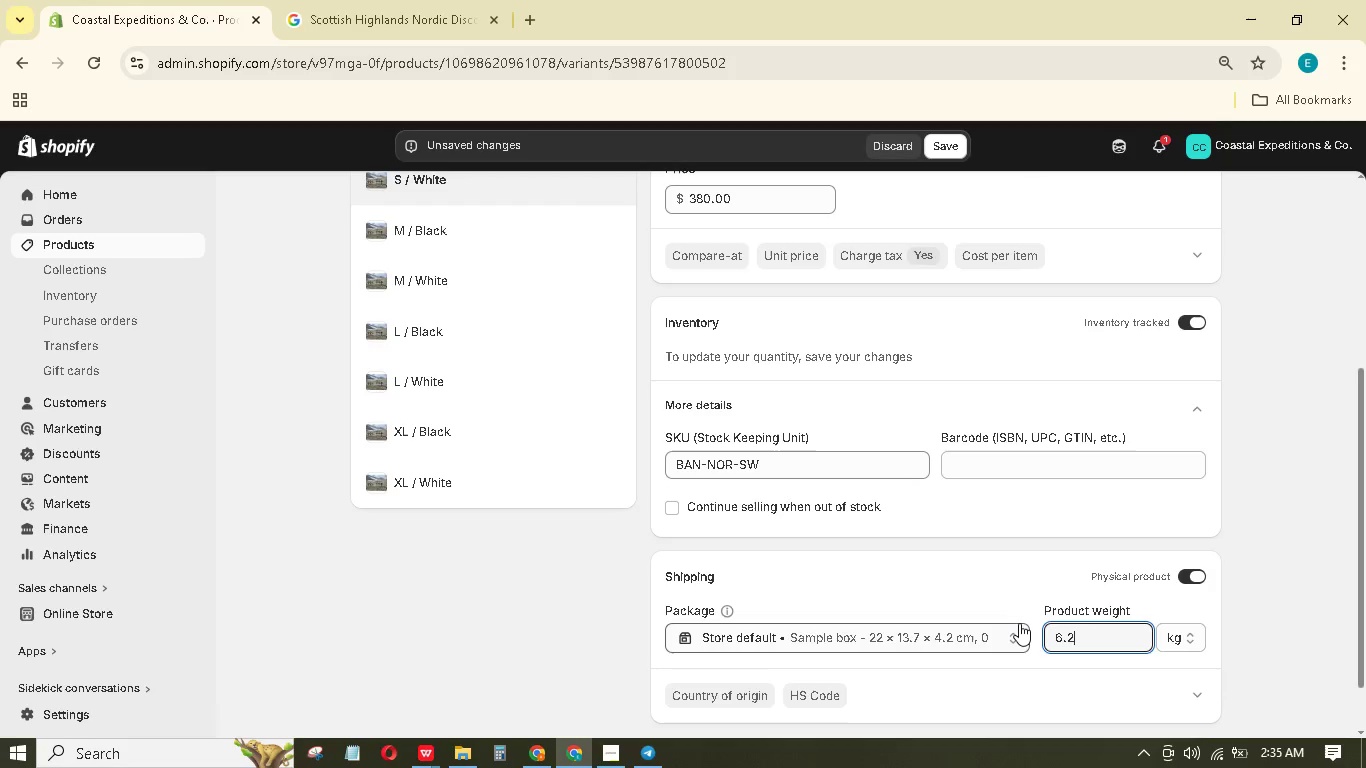 
key(Numpad2)
 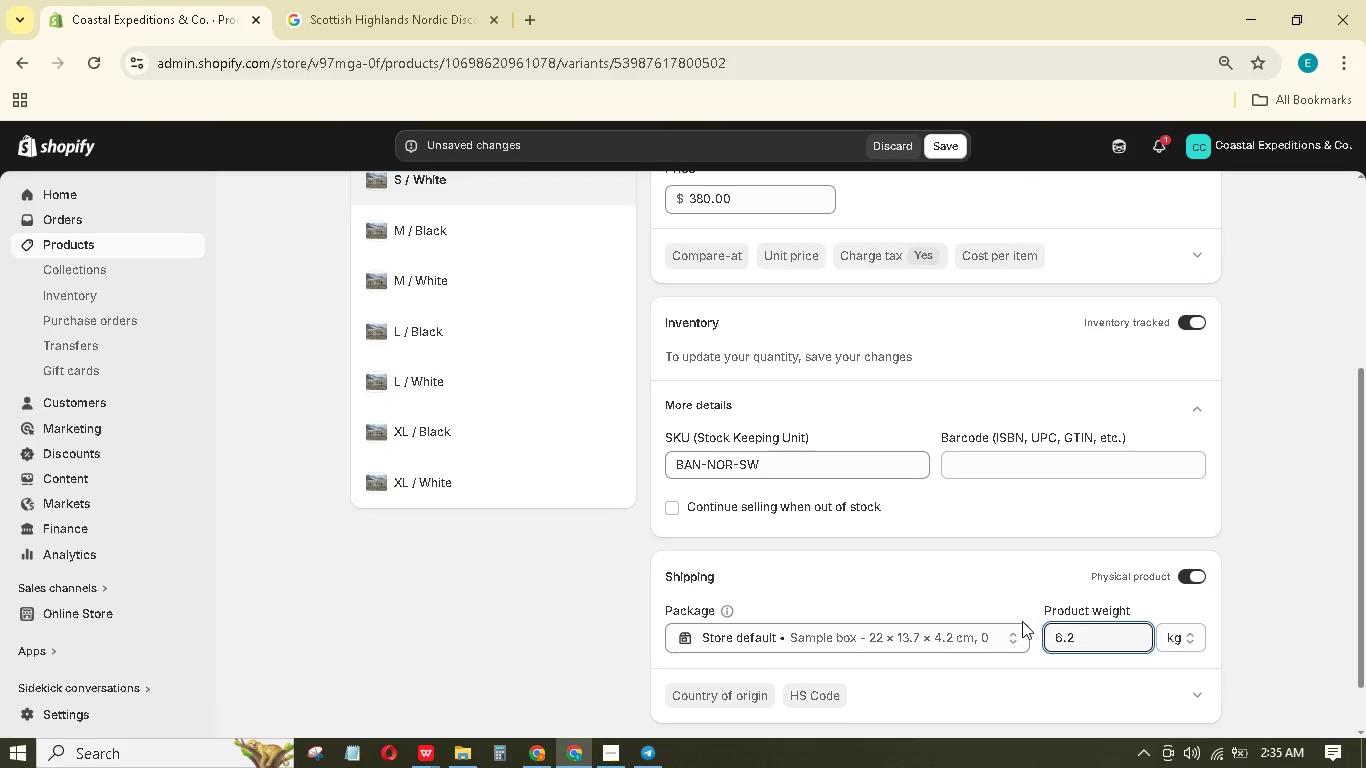 
scroll: coordinate [1045, 622], scroll_direction: down, amount: 2.0
 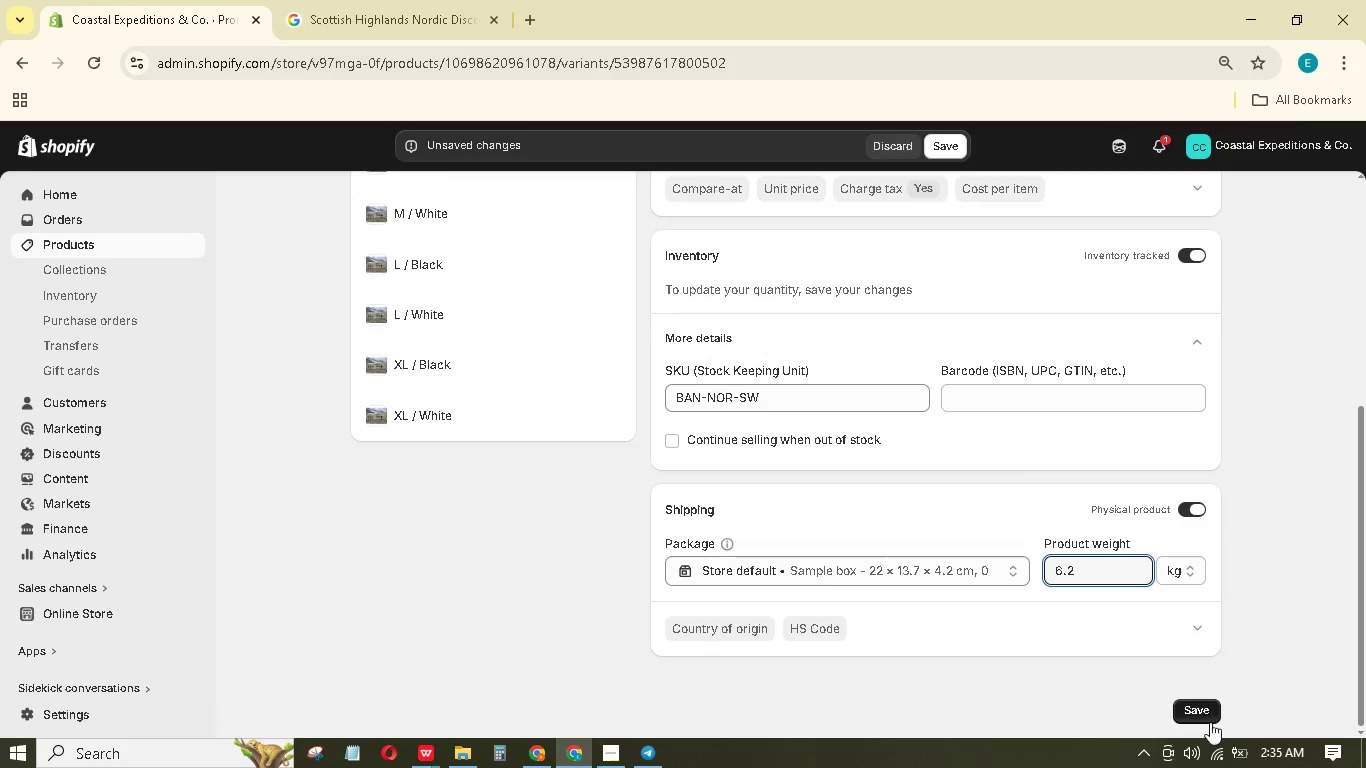 
left_click_drag(start_coordinate=[1210, 720], to_coordinate=[1211, 715])
 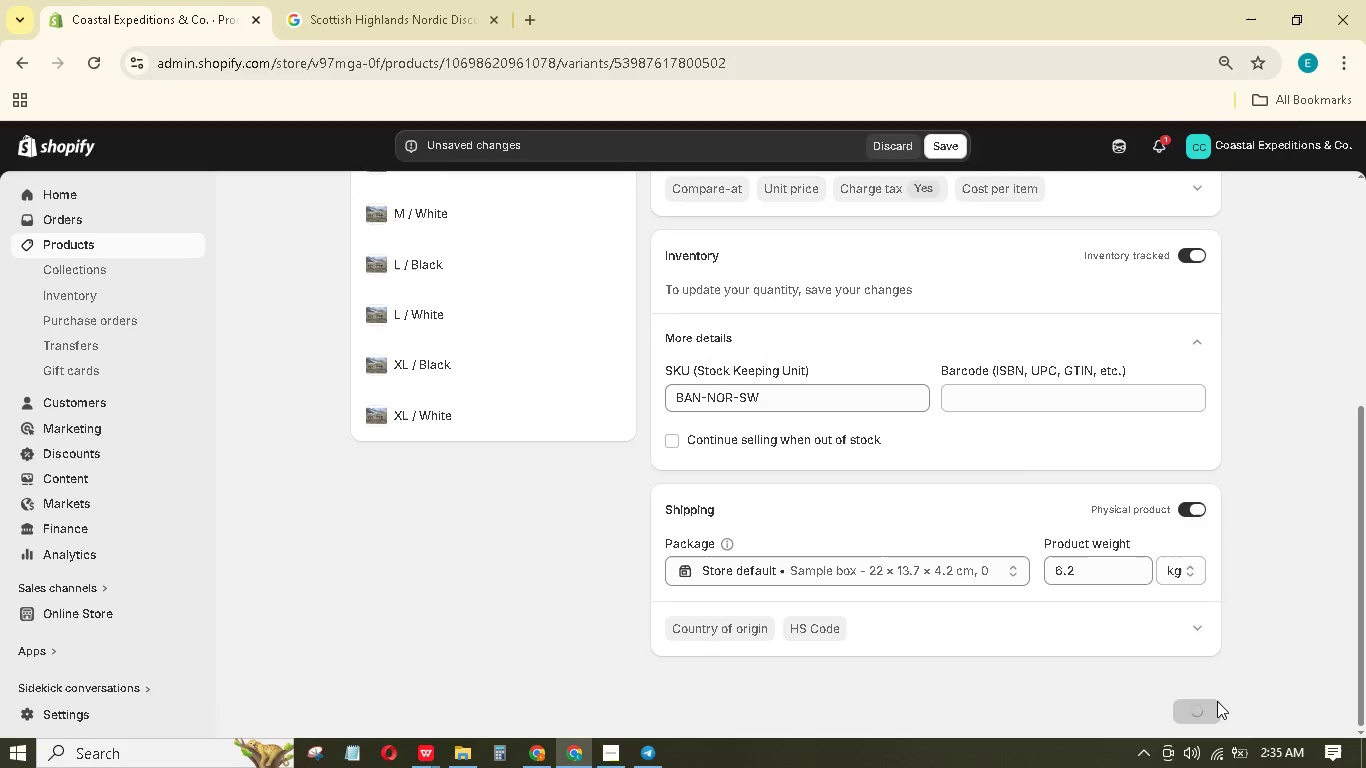 
double_click([1217, 701])
 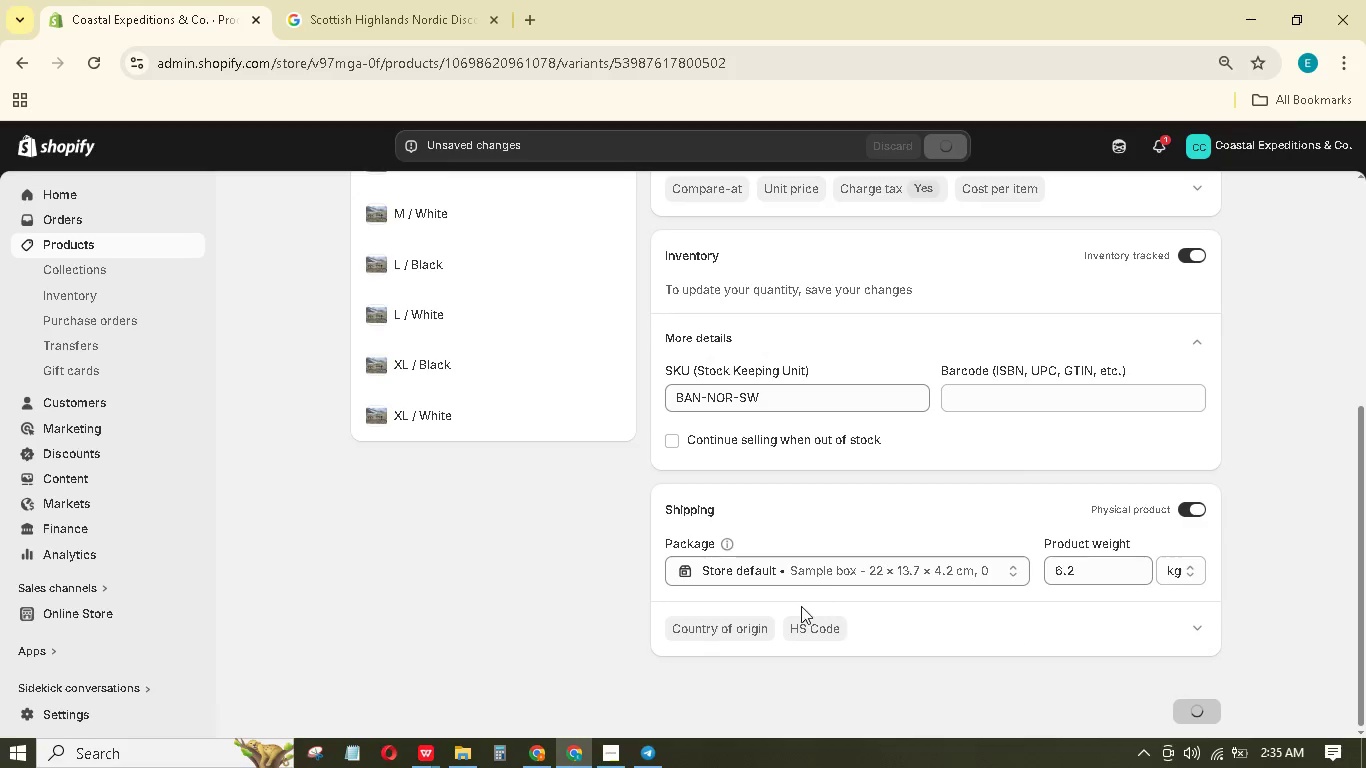 
scroll: coordinate [667, 584], scroll_direction: up, amount: 2.0
 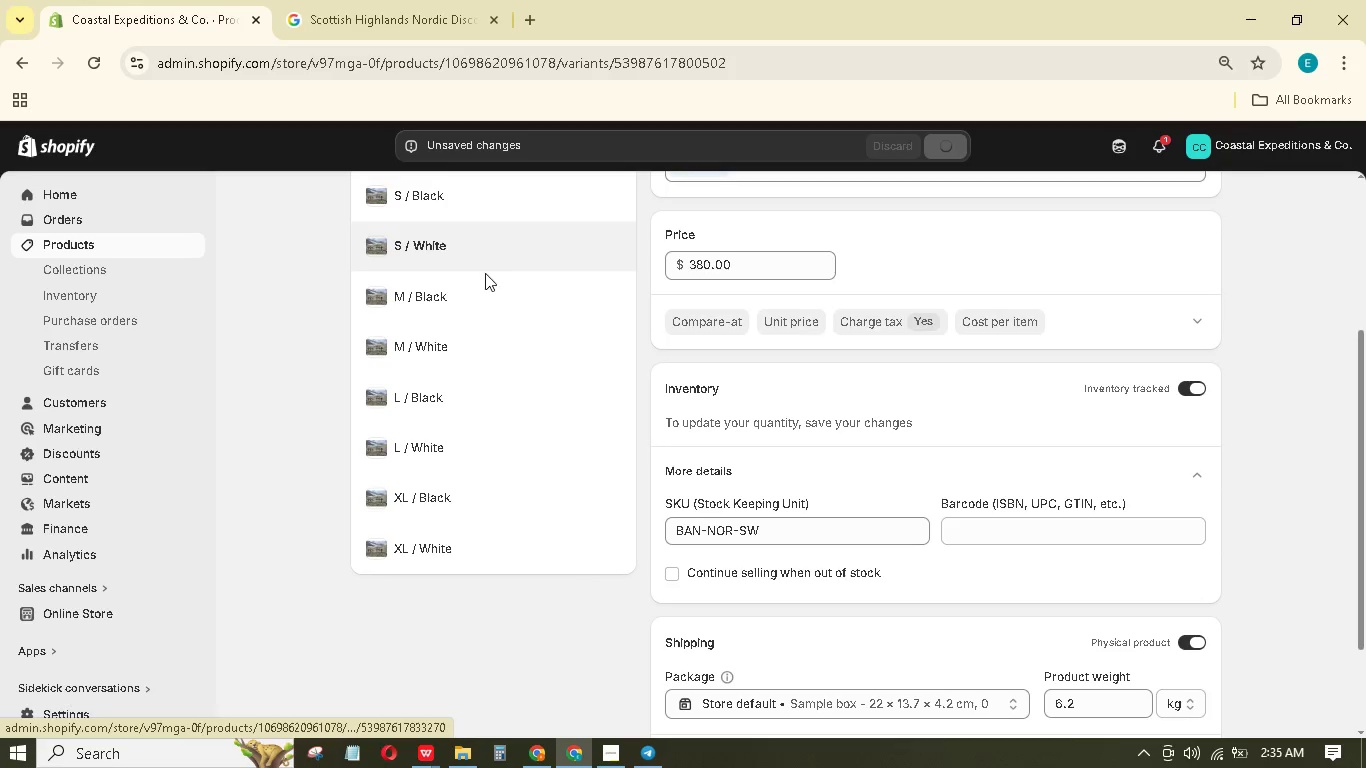 
mouse_move([469, 300])
 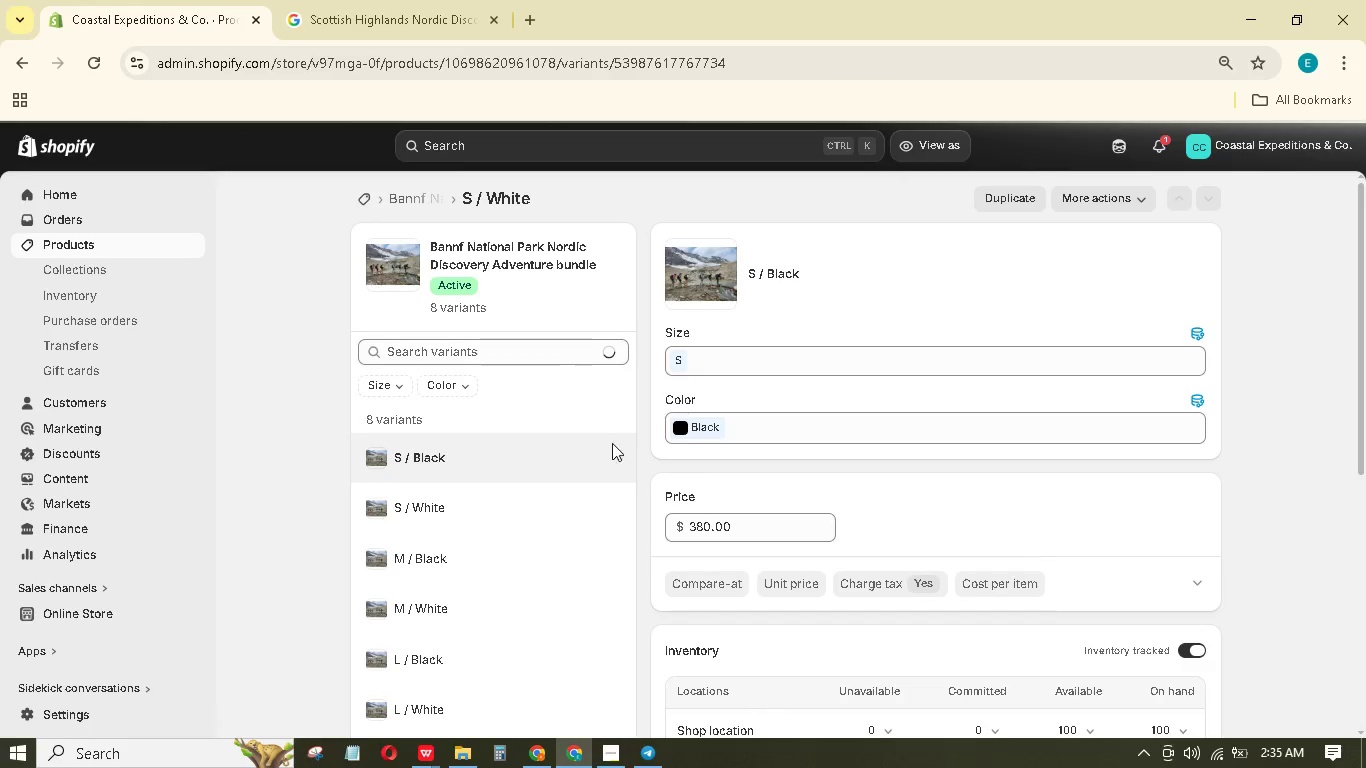 
scroll: coordinate [732, 576], scroll_direction: down, amount: 6.0
 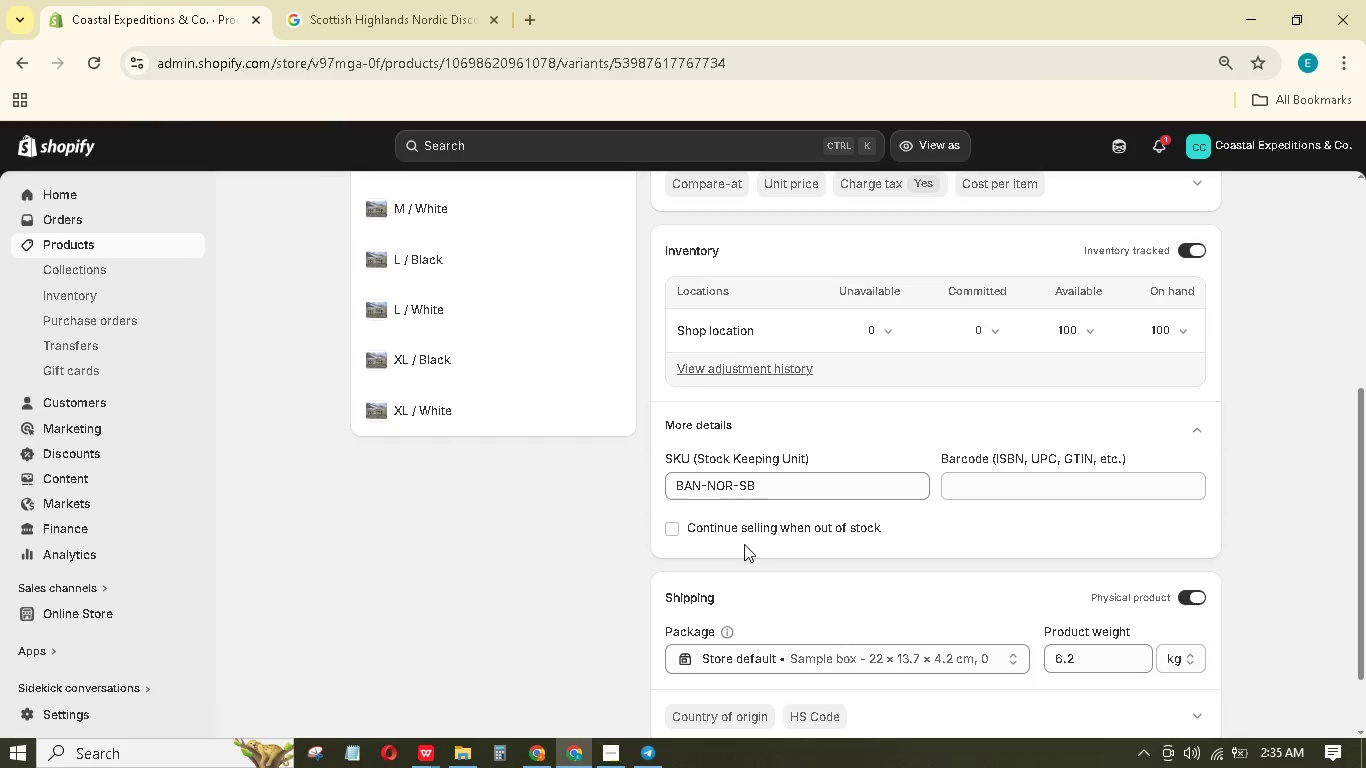 
scroll: coordinate [744, 543], scroll_direction: up, amount: 3.0
 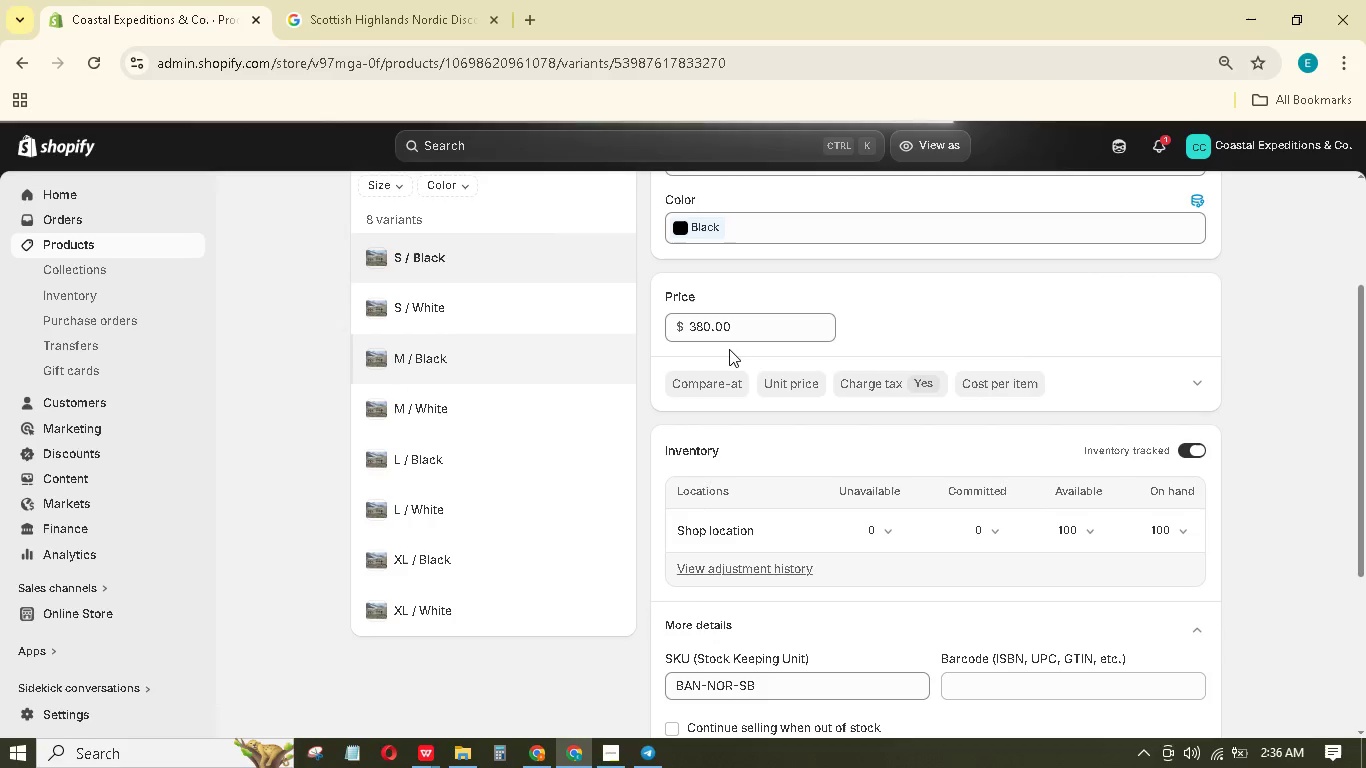 
scroll: coordinate [720, 551], scroll_direction: down, amount: 9.0
 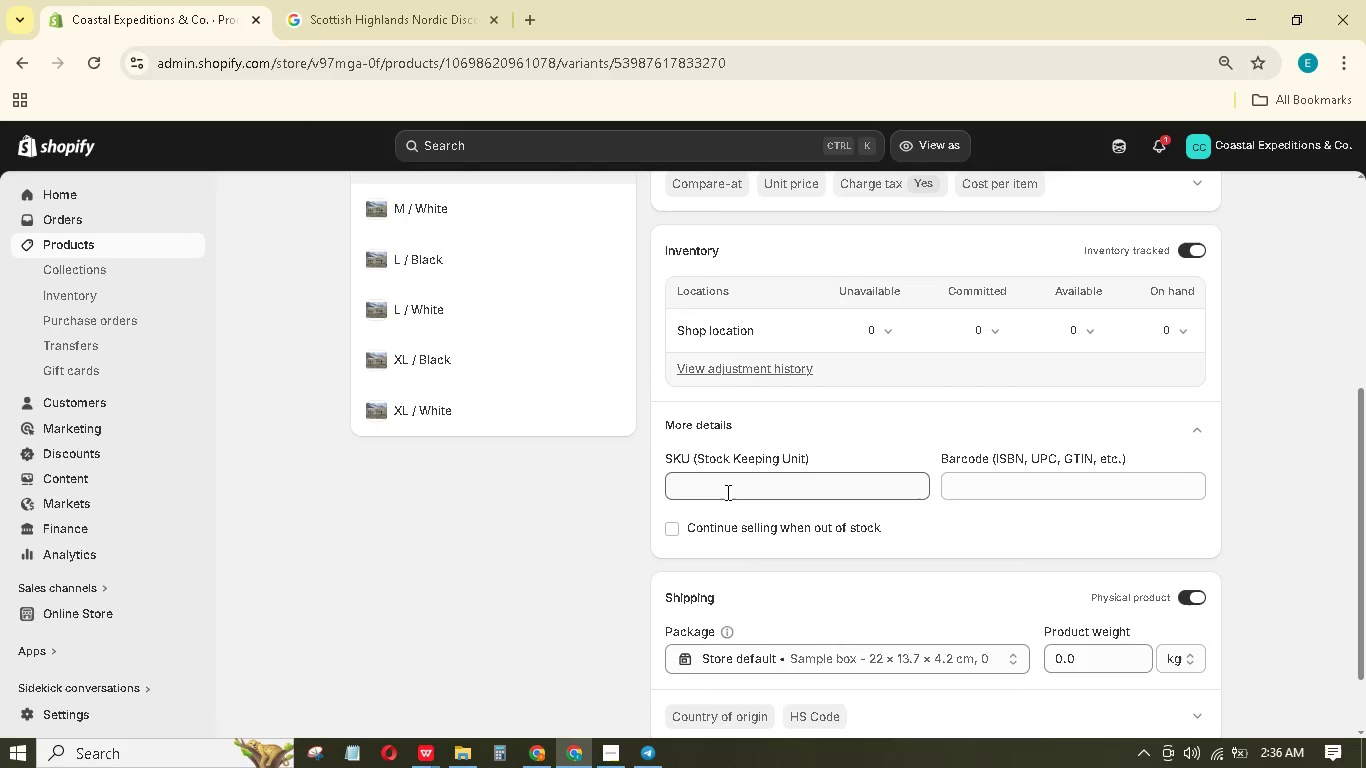 
left_click([726, 492])
 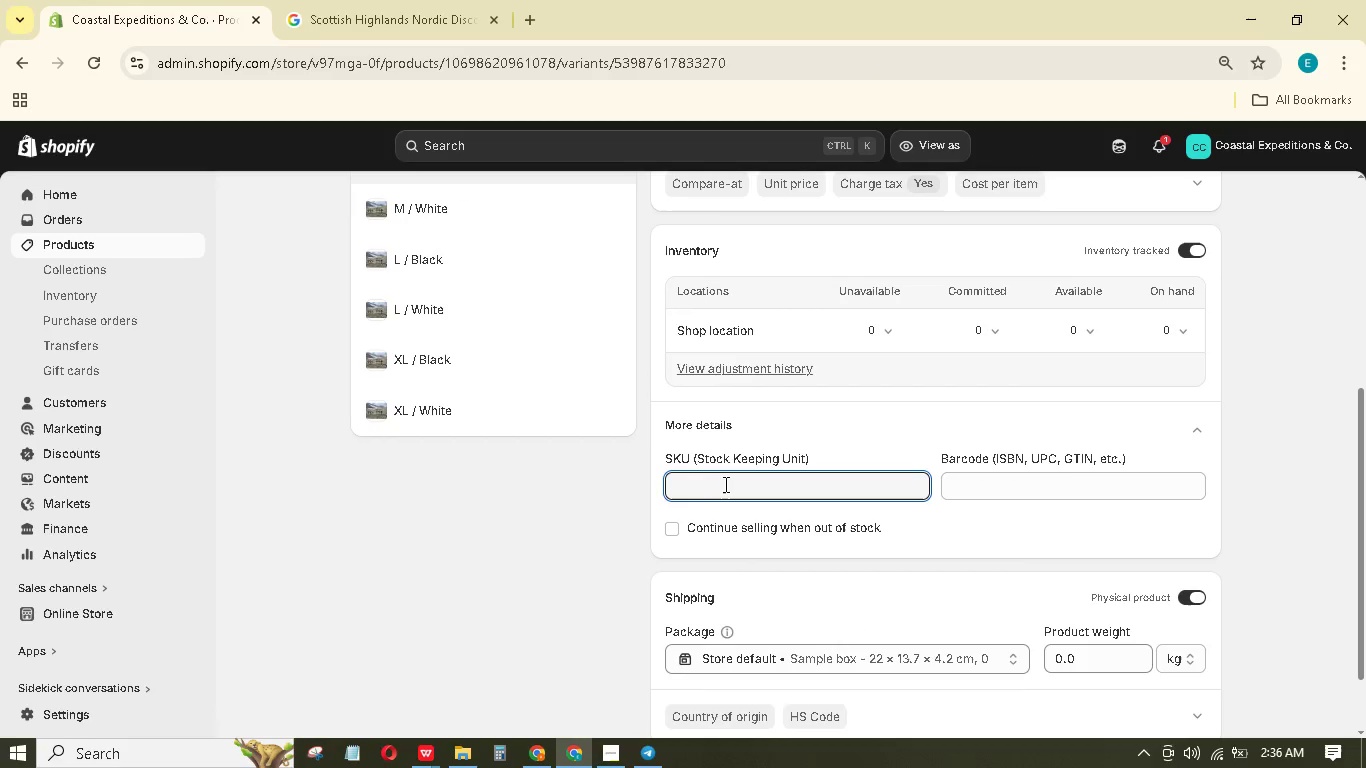 
type(BAN-NOR-)
 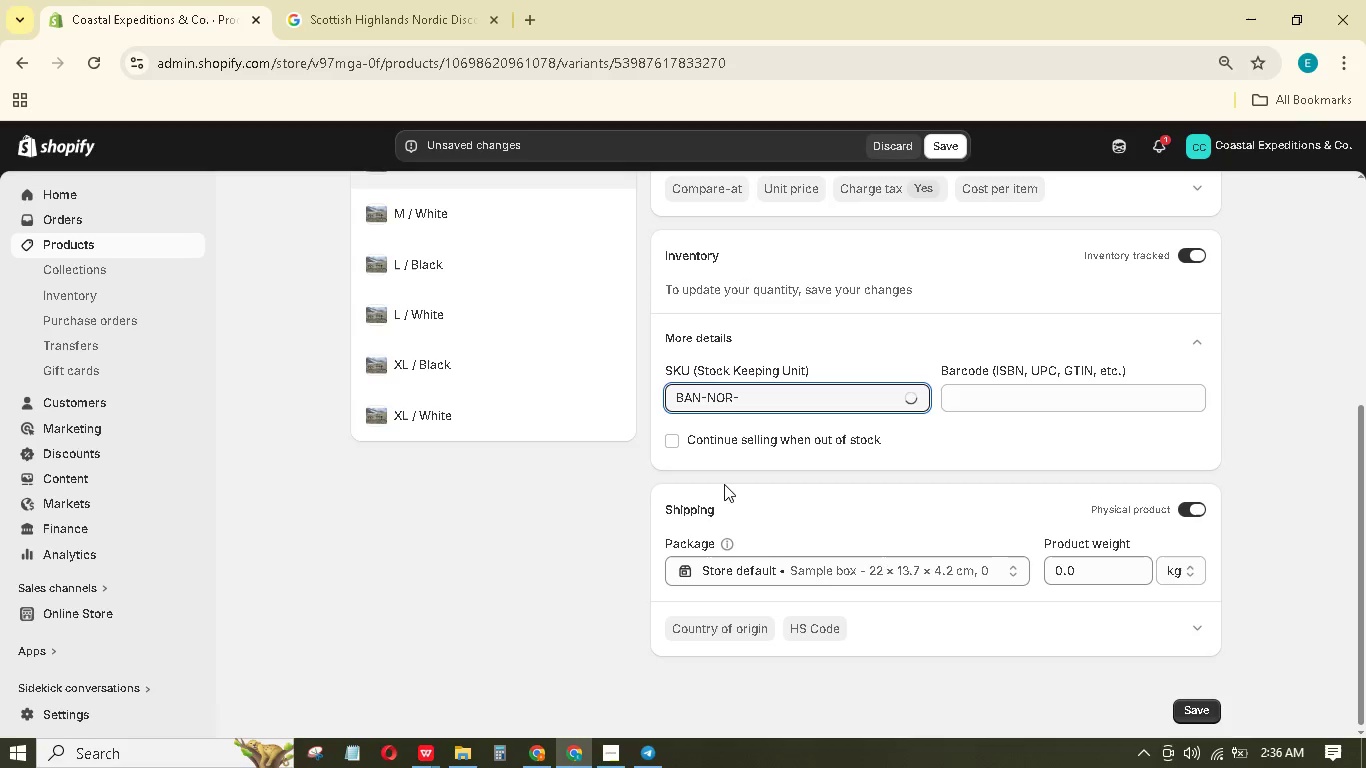 
scroll: coordinate [729, 478], scroll_direction: up, amount: 1.0
 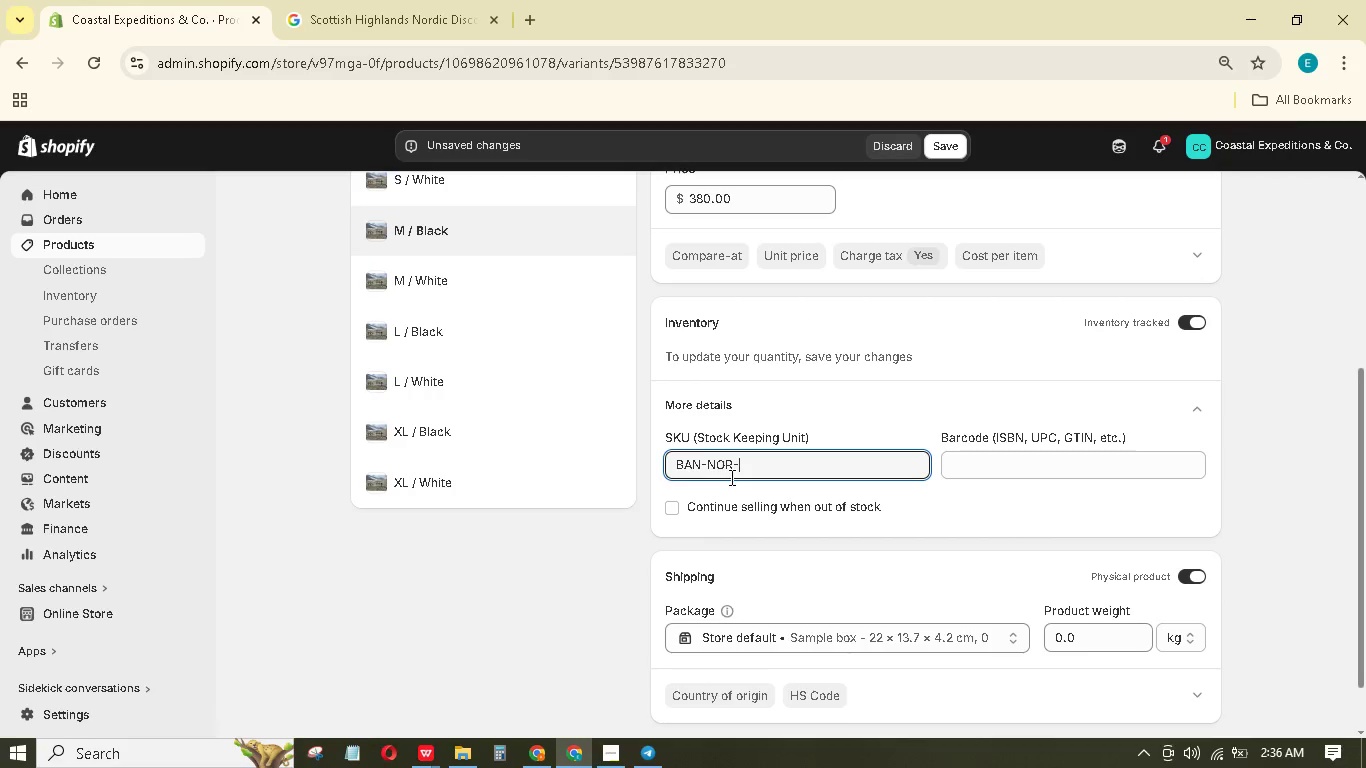 
type(MB)
 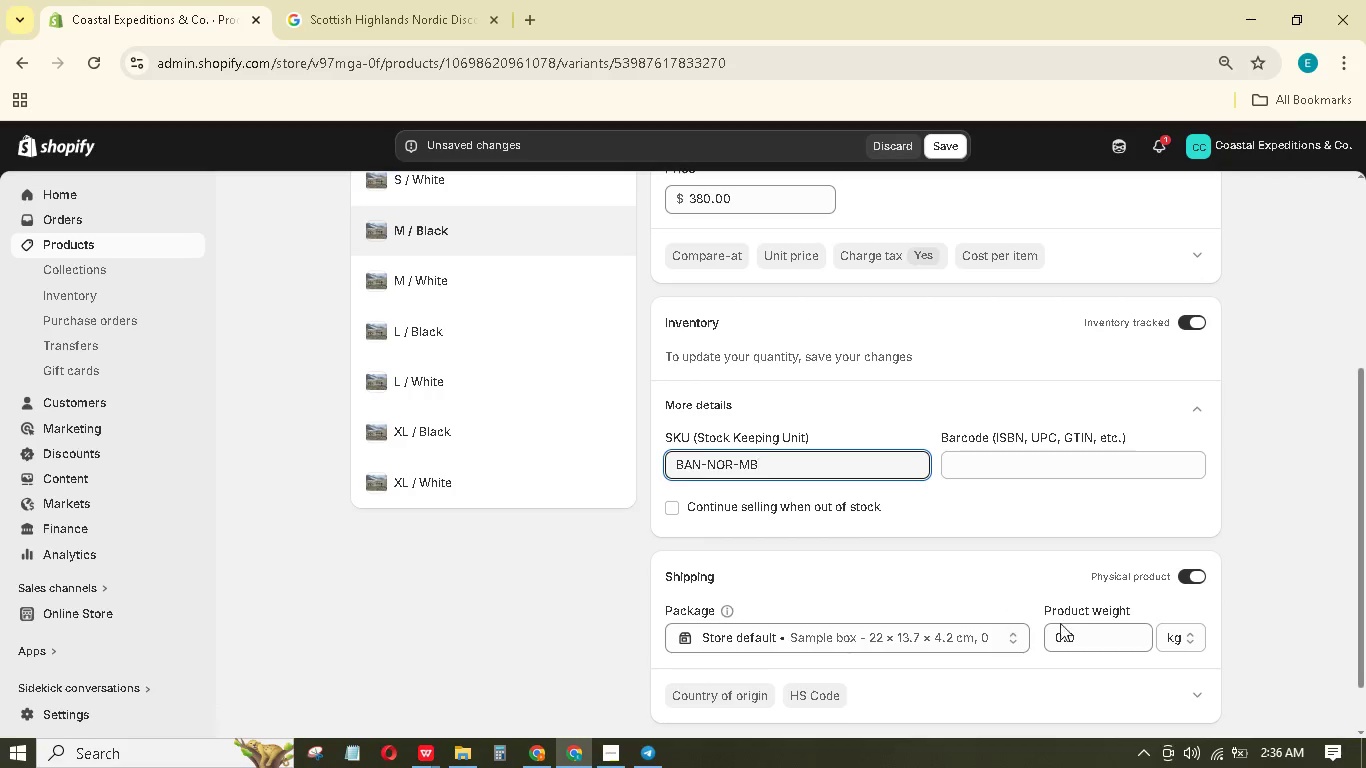 
left_click_drag(start_coordinate=[1086, 631], to_coordinate=[1014, 626])
 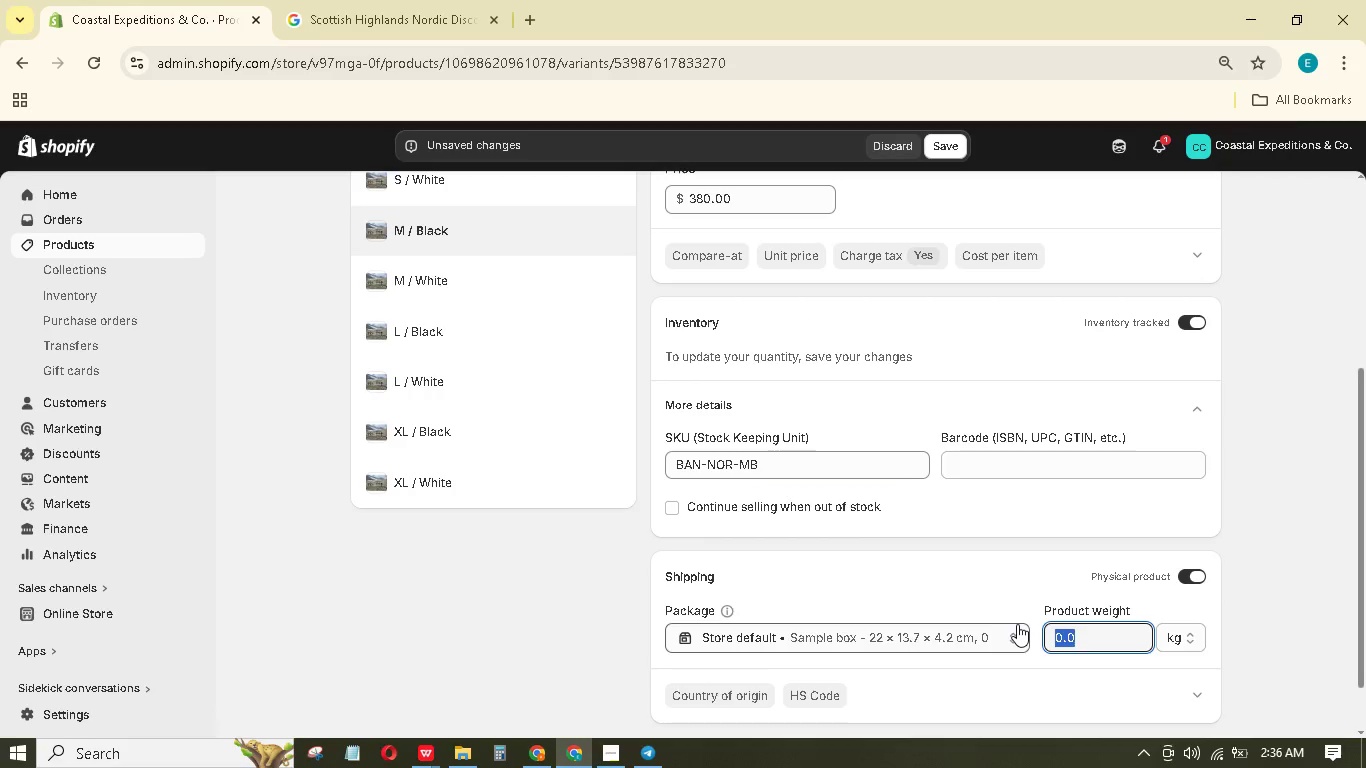 
key(Numpad6)
 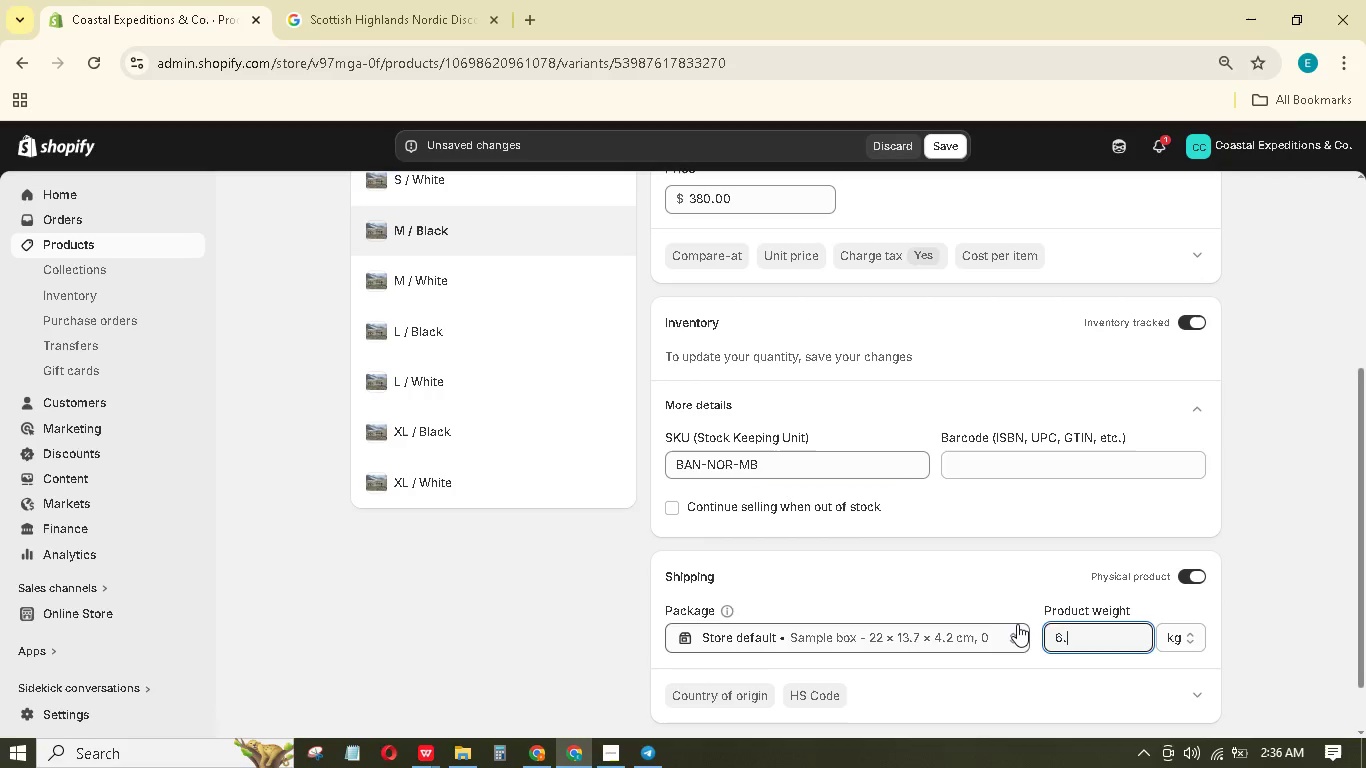 
key(NumpadDecimal)
 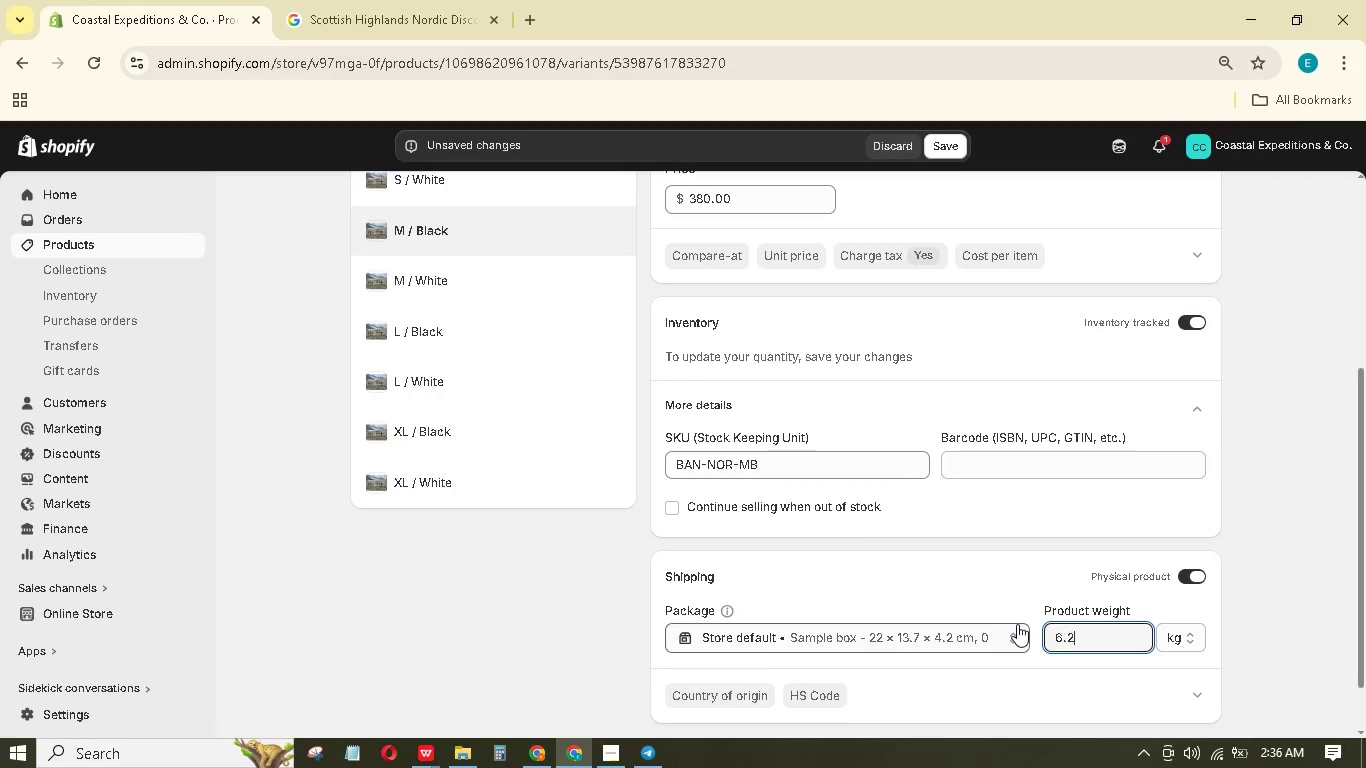 
key(Numpad2)
 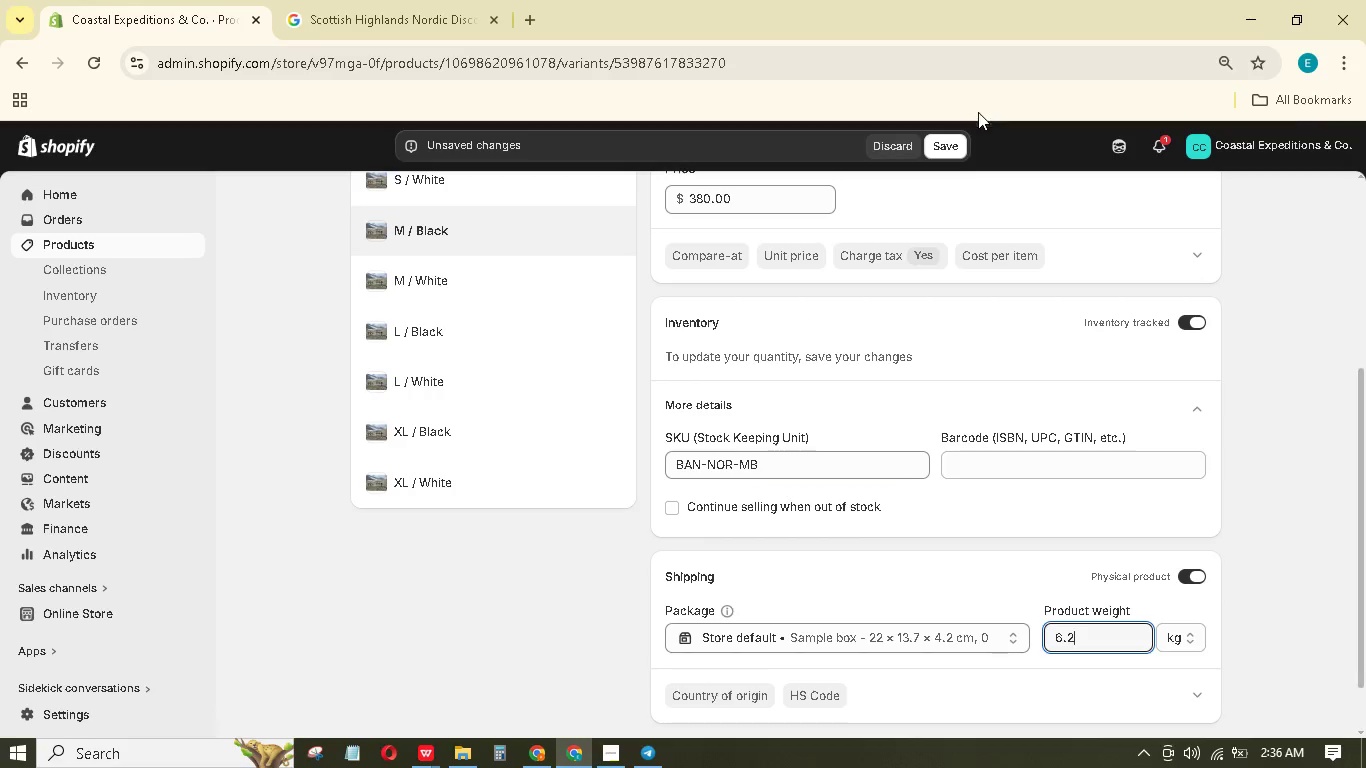 
left_click([945, 142])
 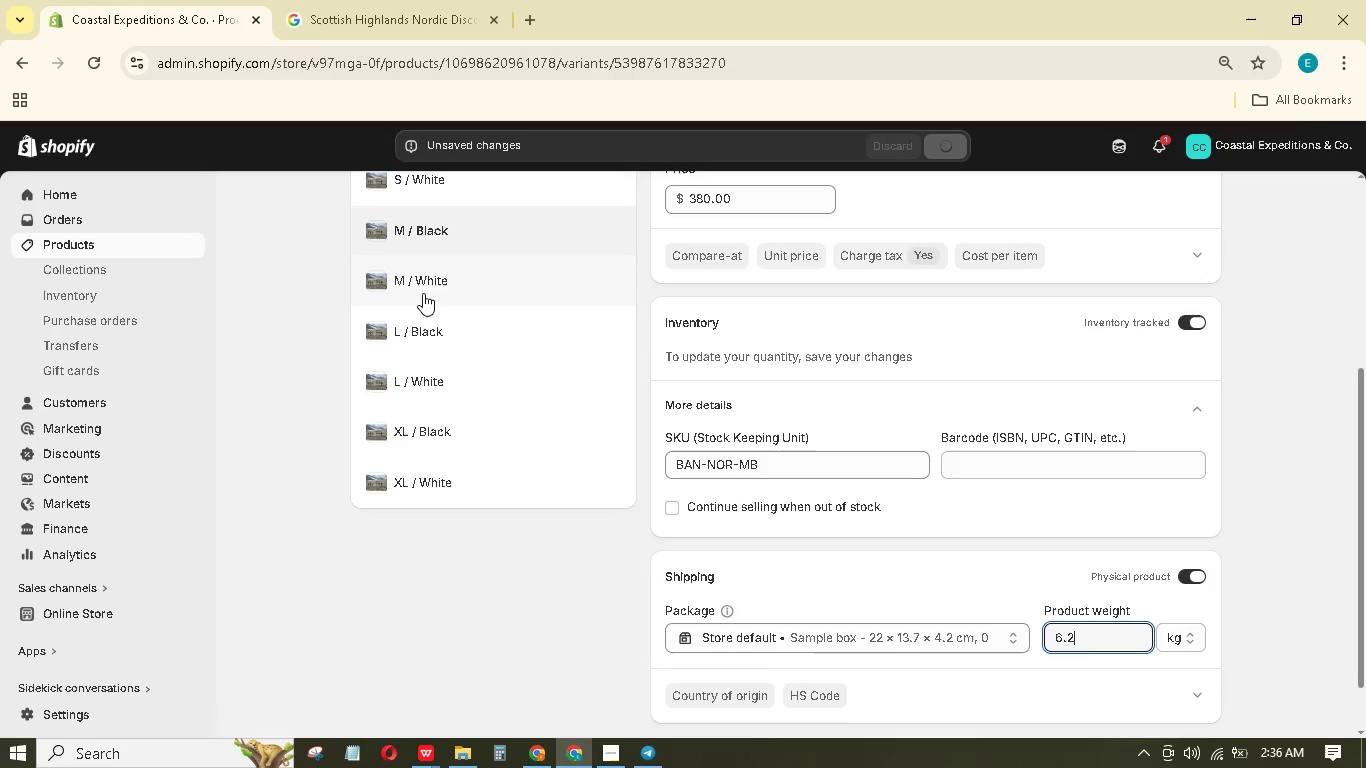 
left_click([427, 291])
 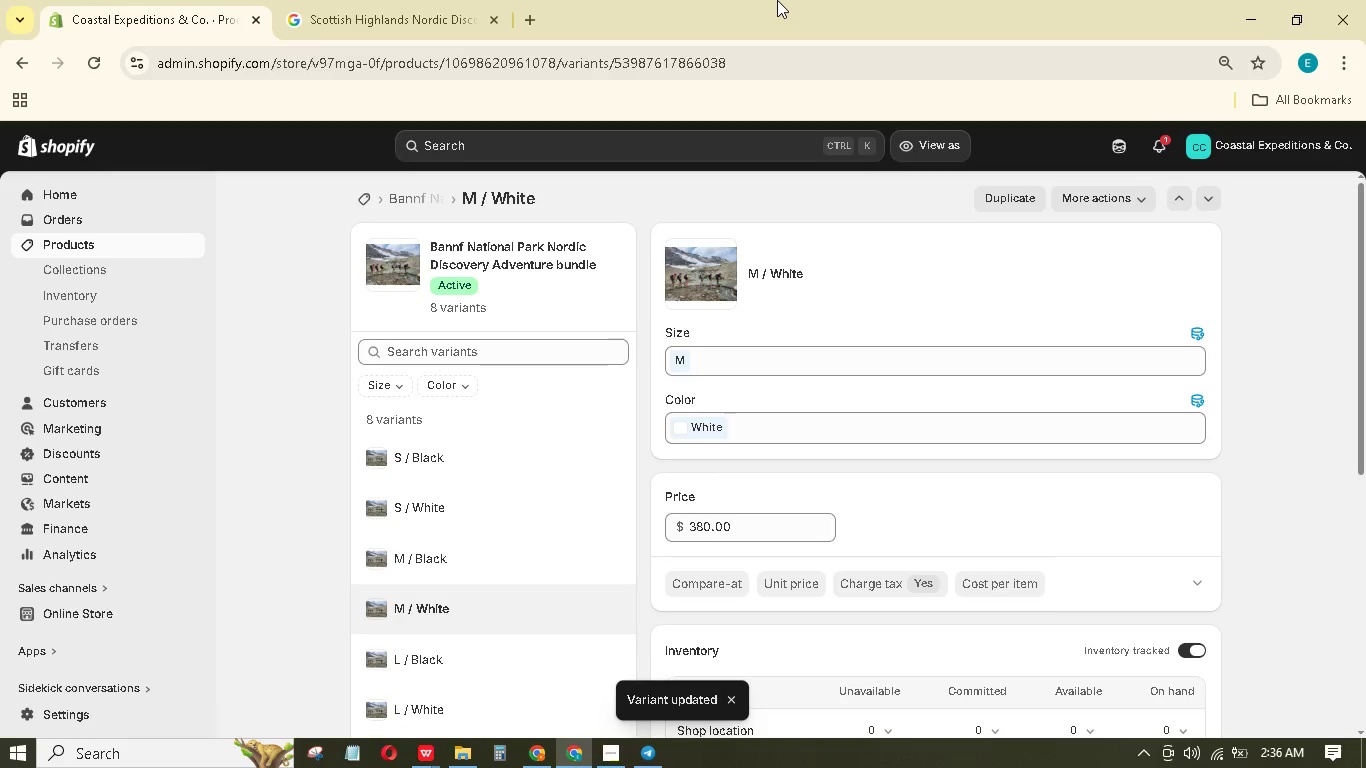 
wait(5.89)
 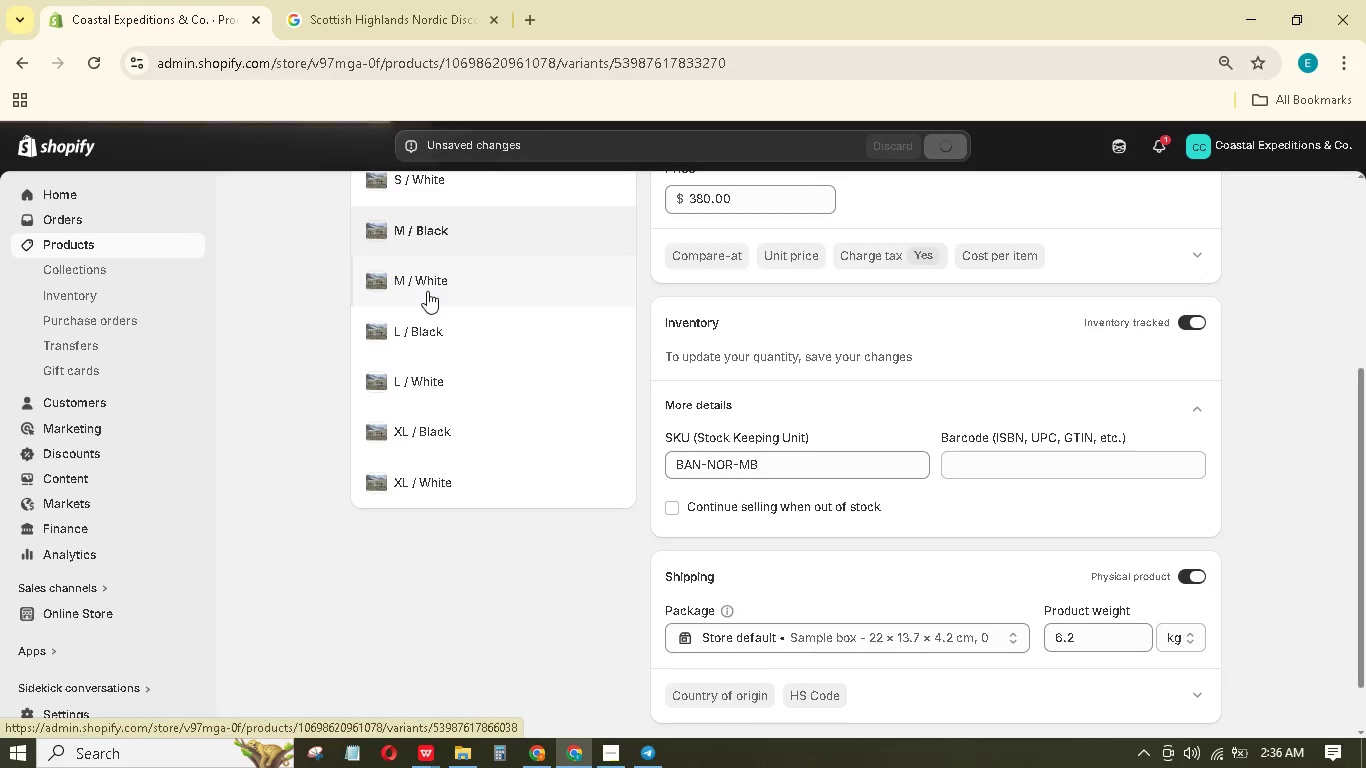 
left_click([618, 753])